 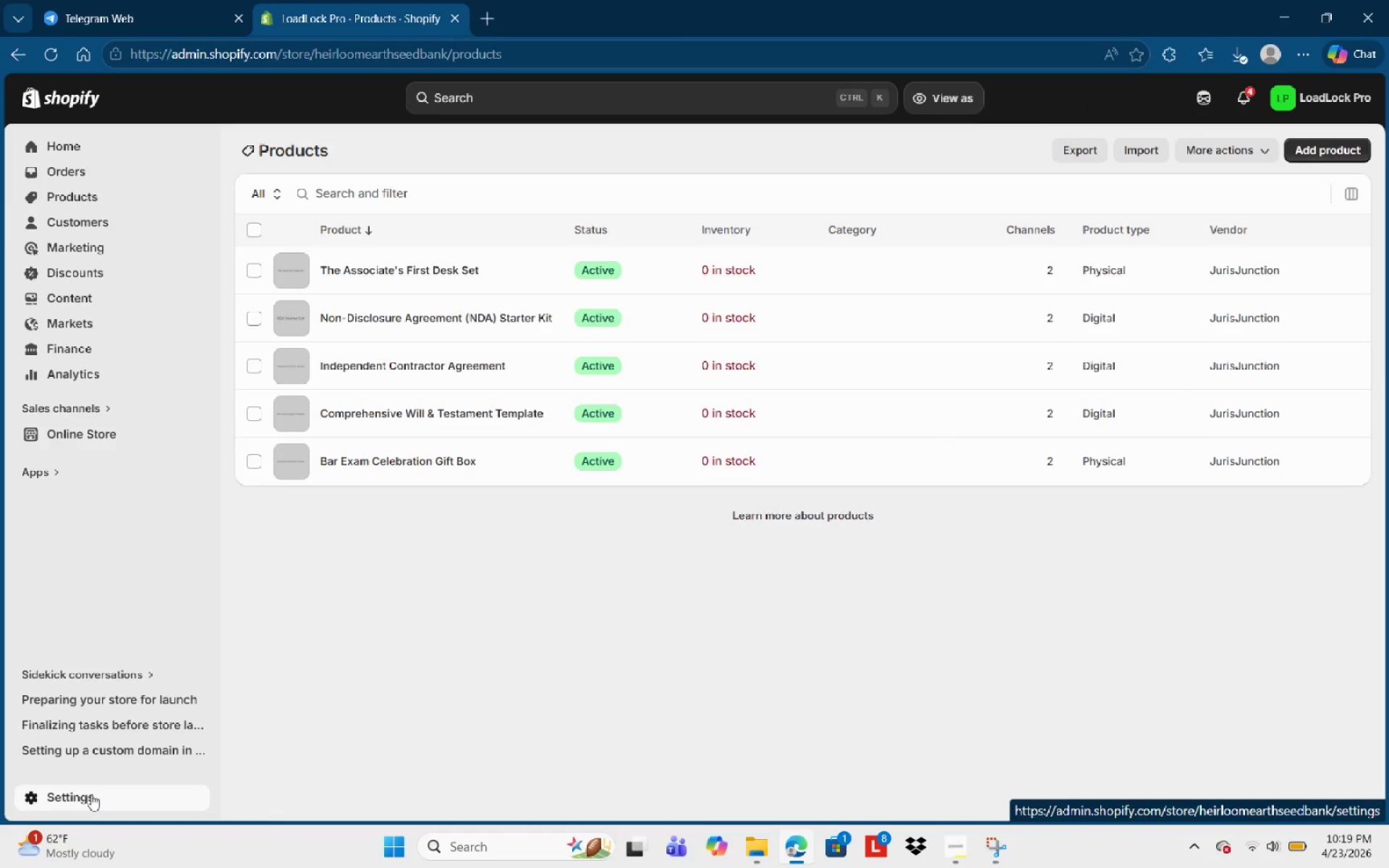 
mouse_move([447, 384])
 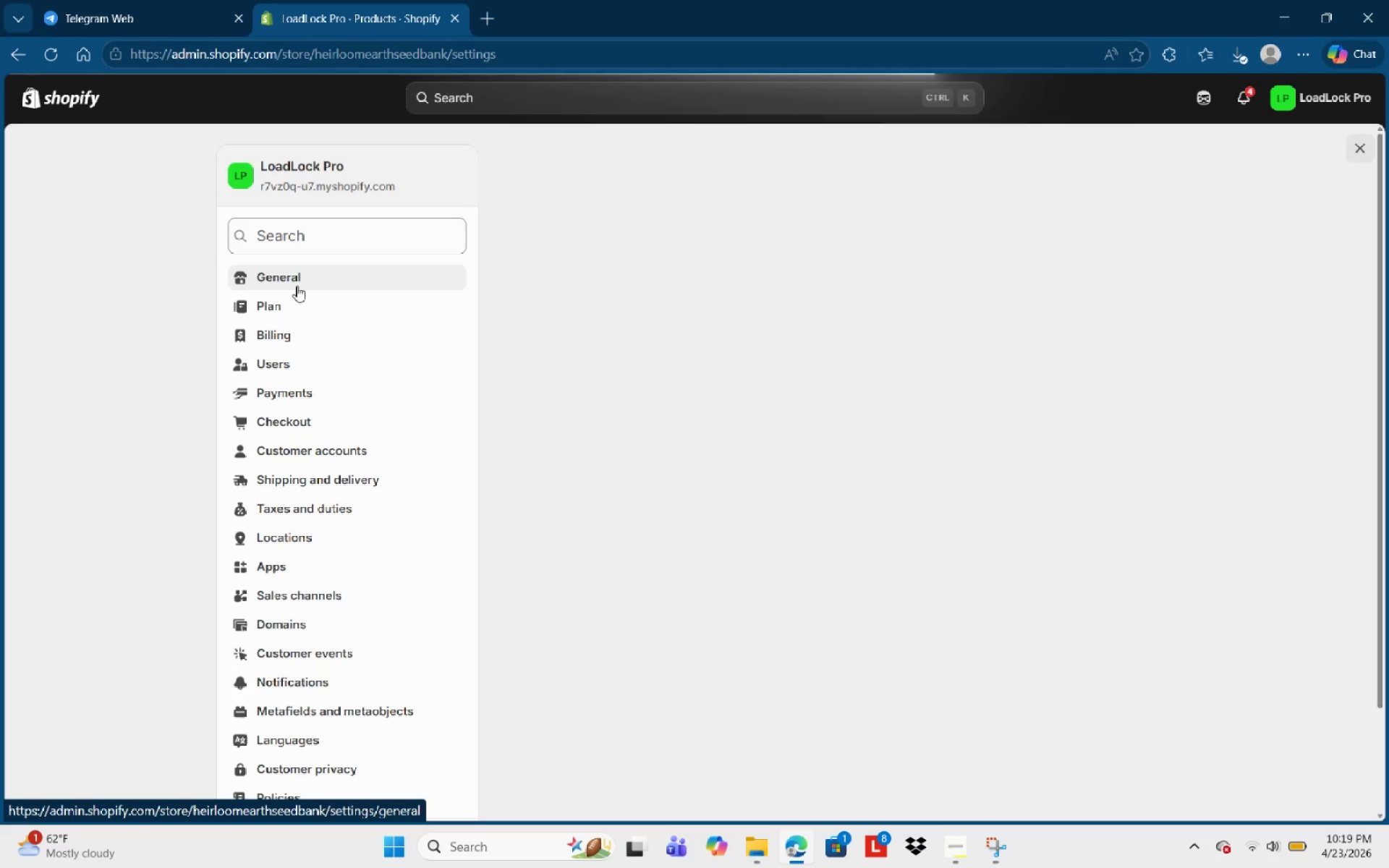 
left_click([297, 285])
 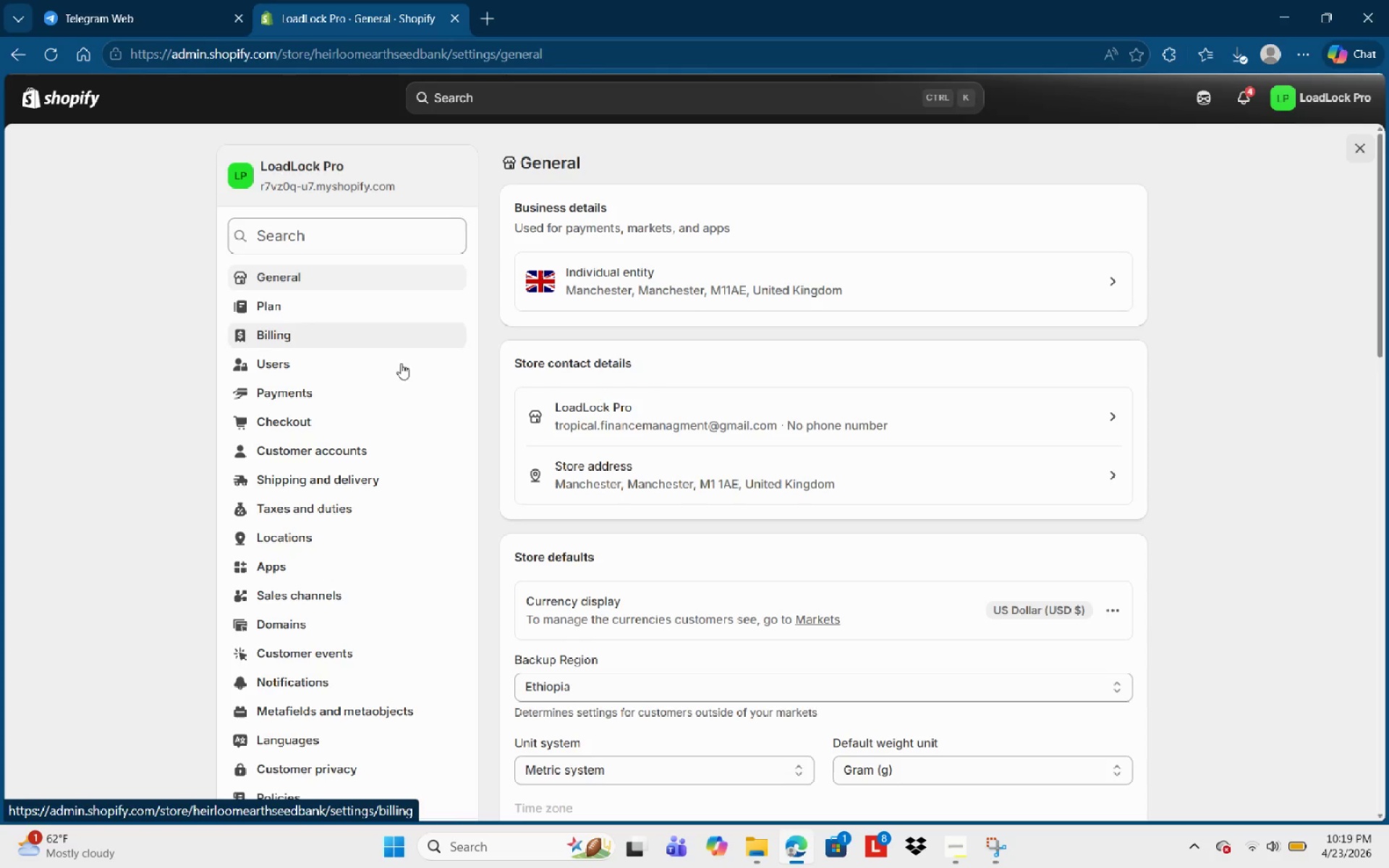 
left_click([691, 417])
 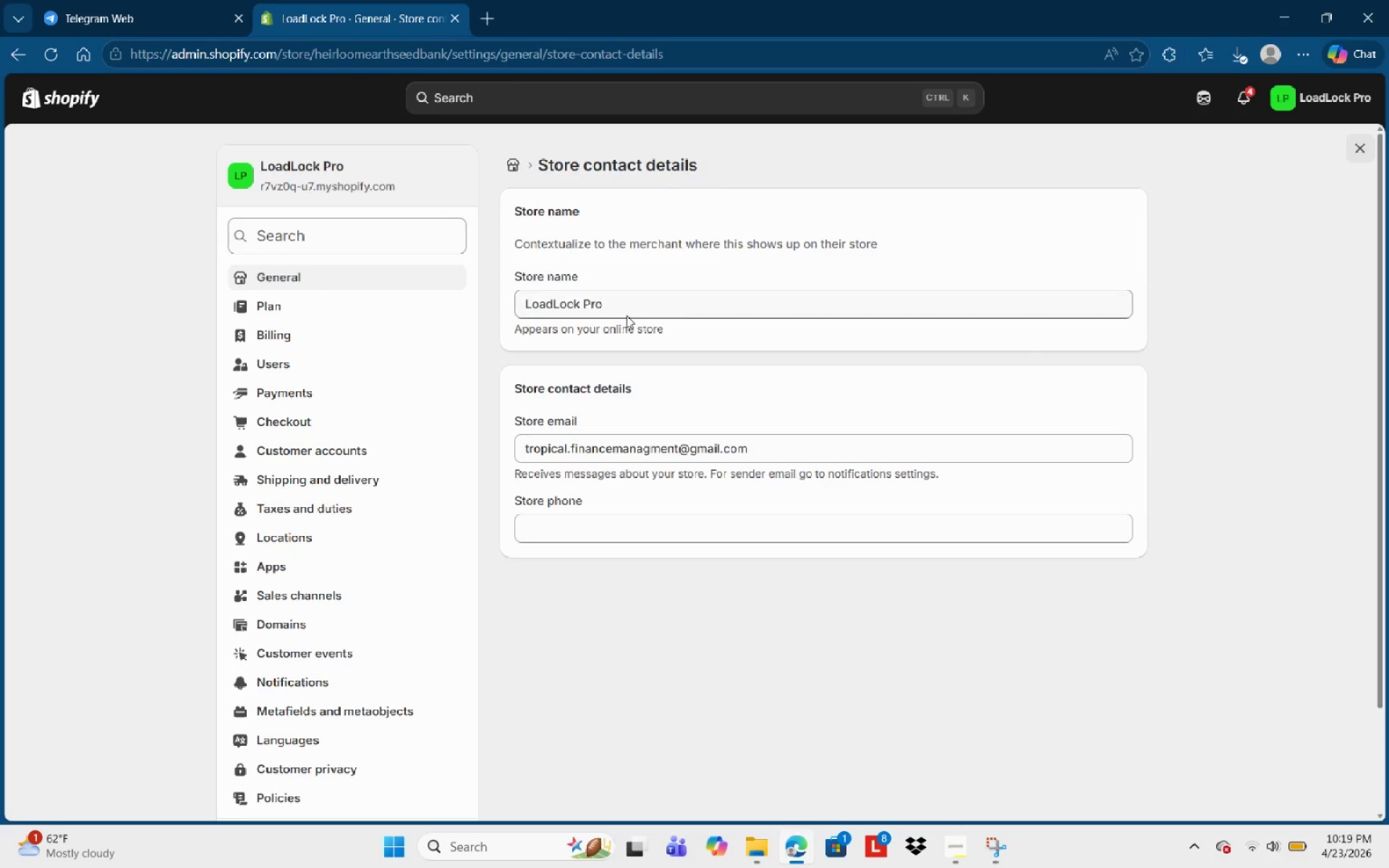 
left_click_drag(start_coordinate=[626, 307], to_coordinate=[488, 307])
 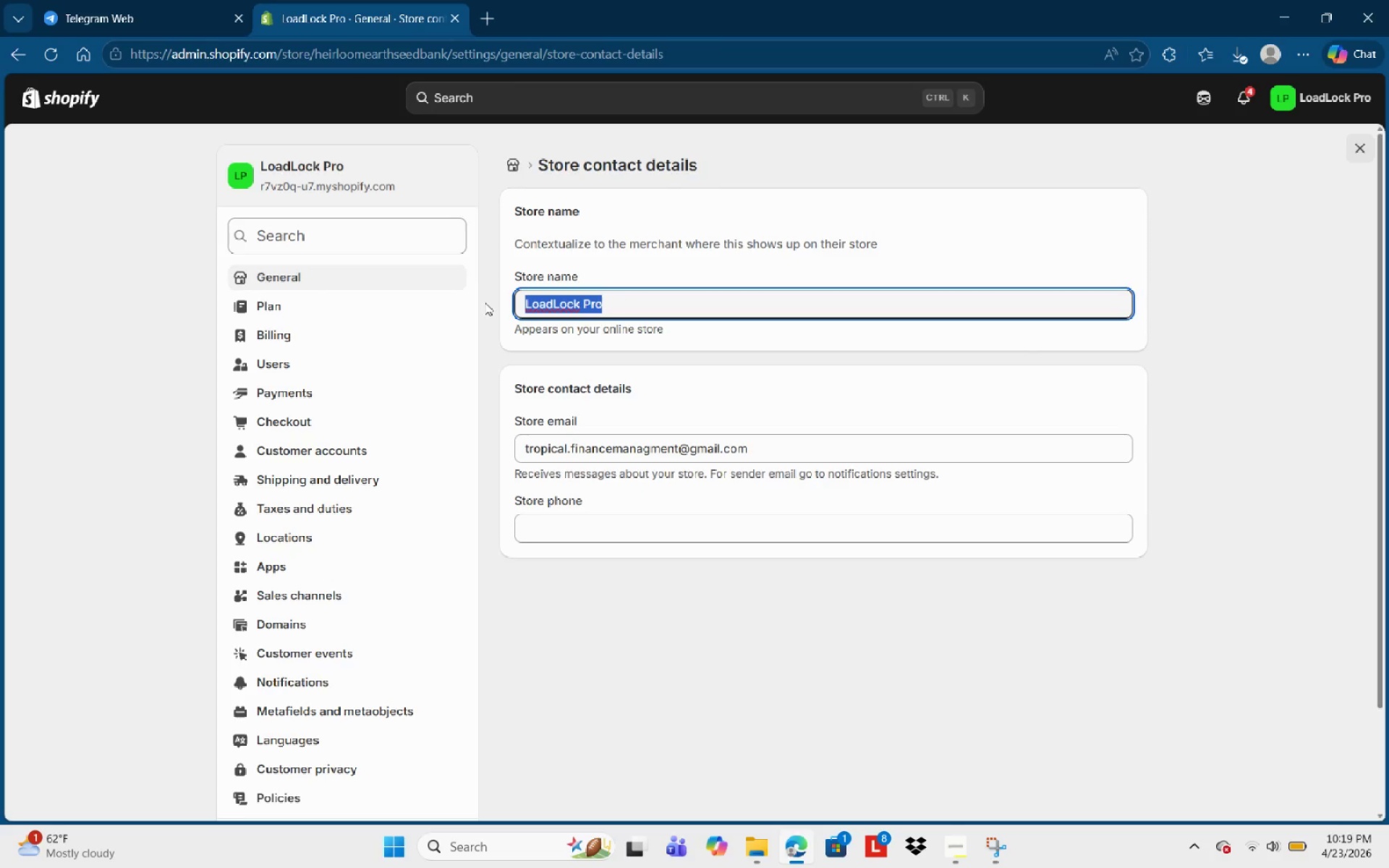 
key(Control+V)
 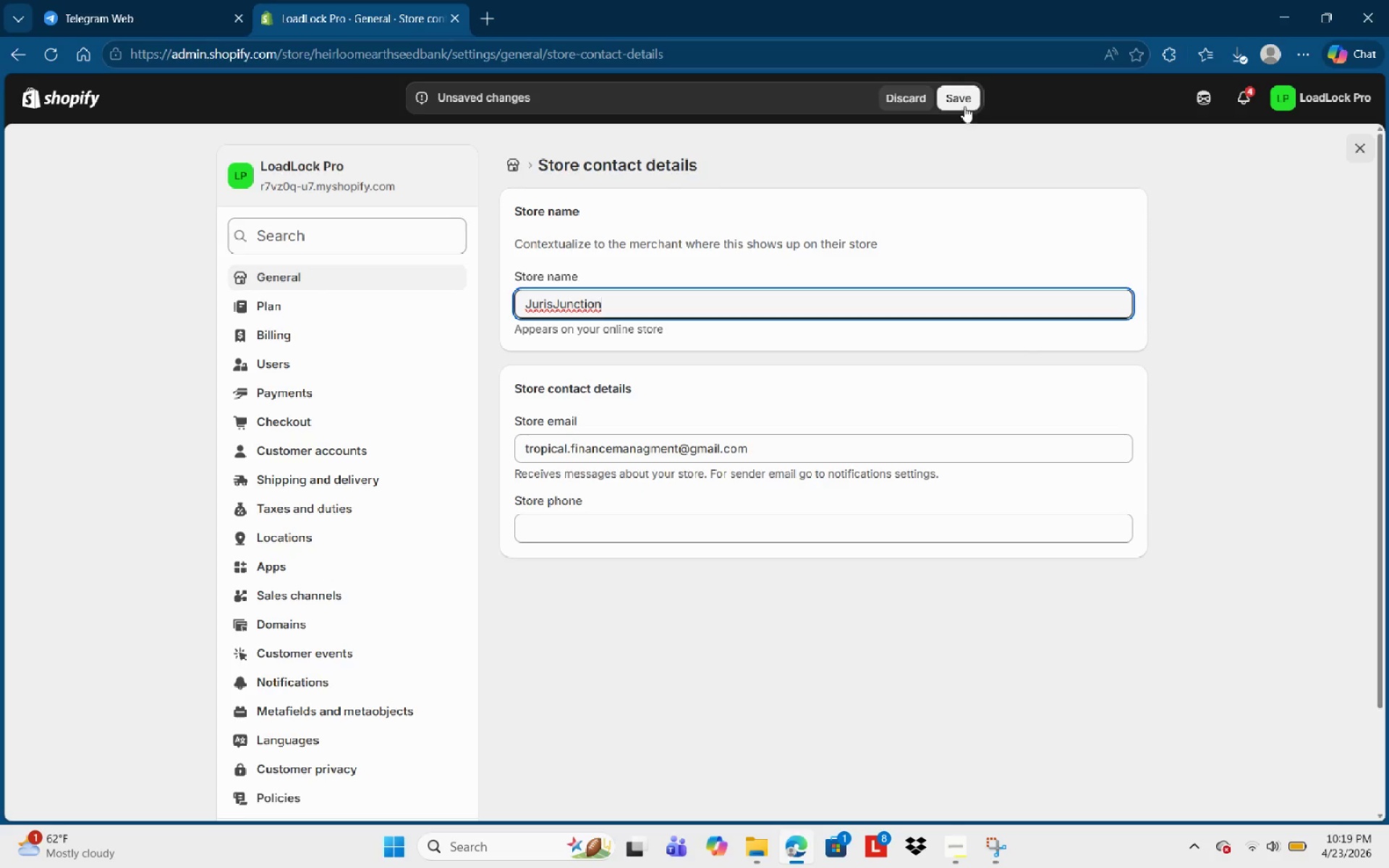 
left_click([964, 106])
 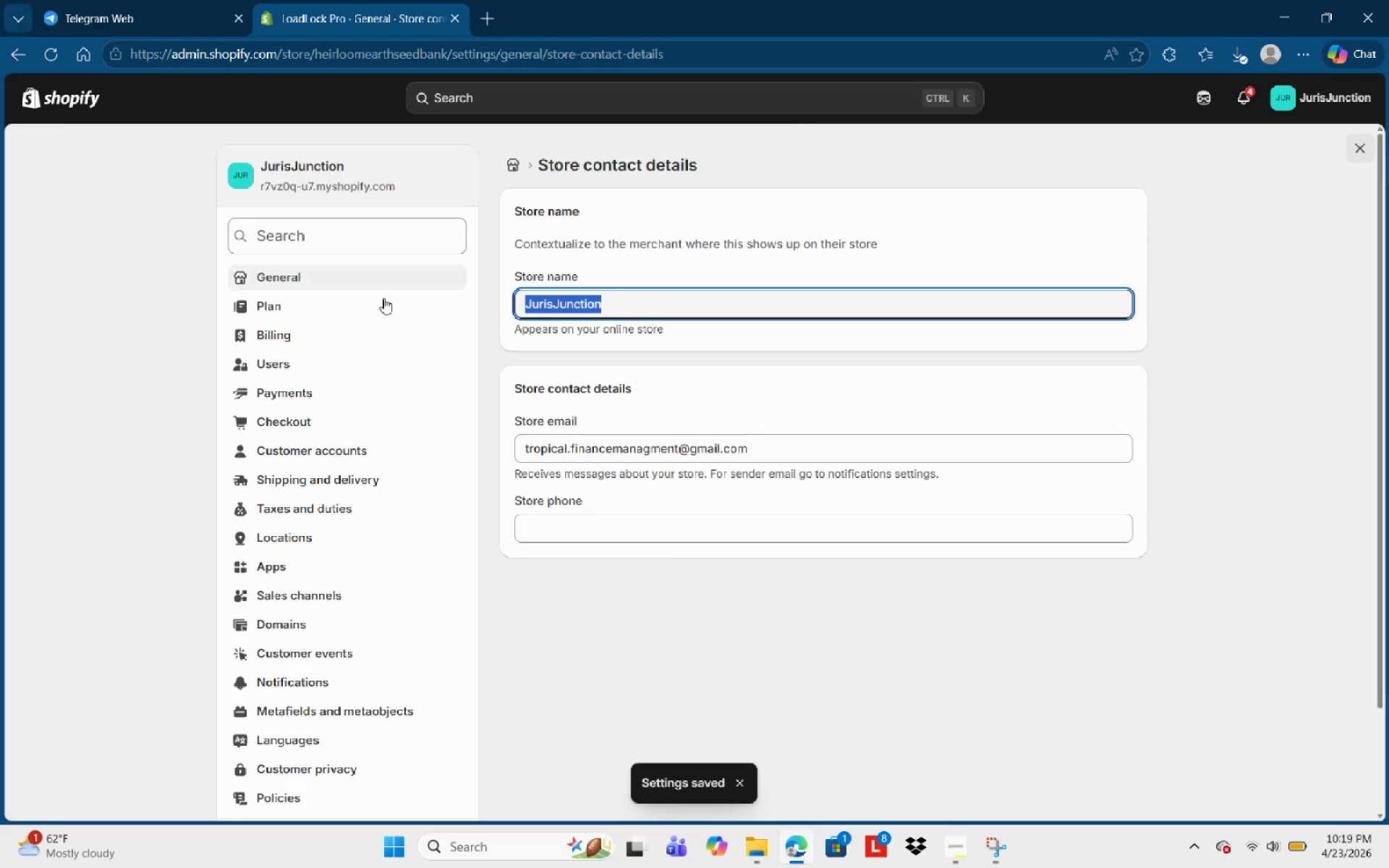 
wait(6.41)
 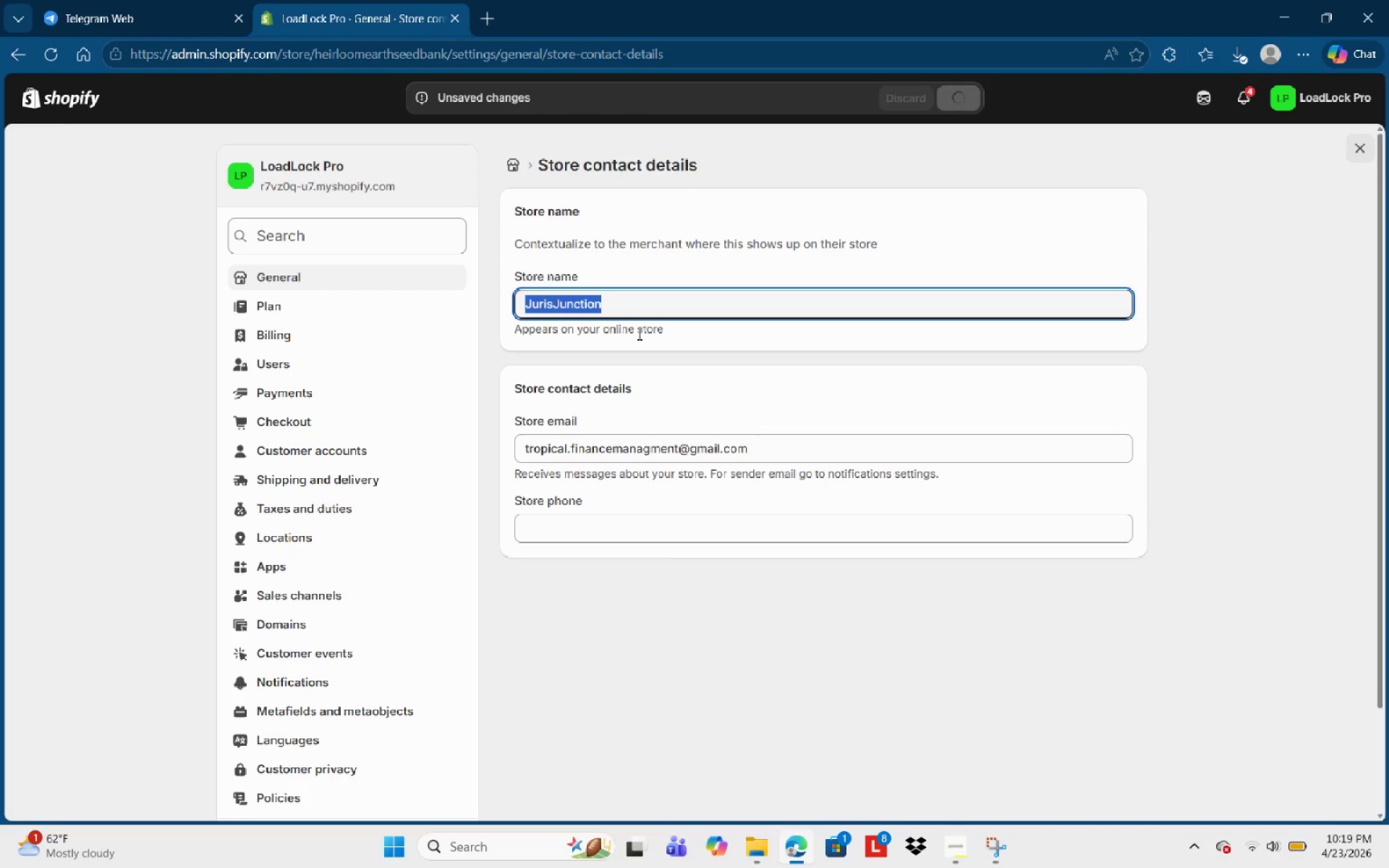 
left_click([1362, 151])
 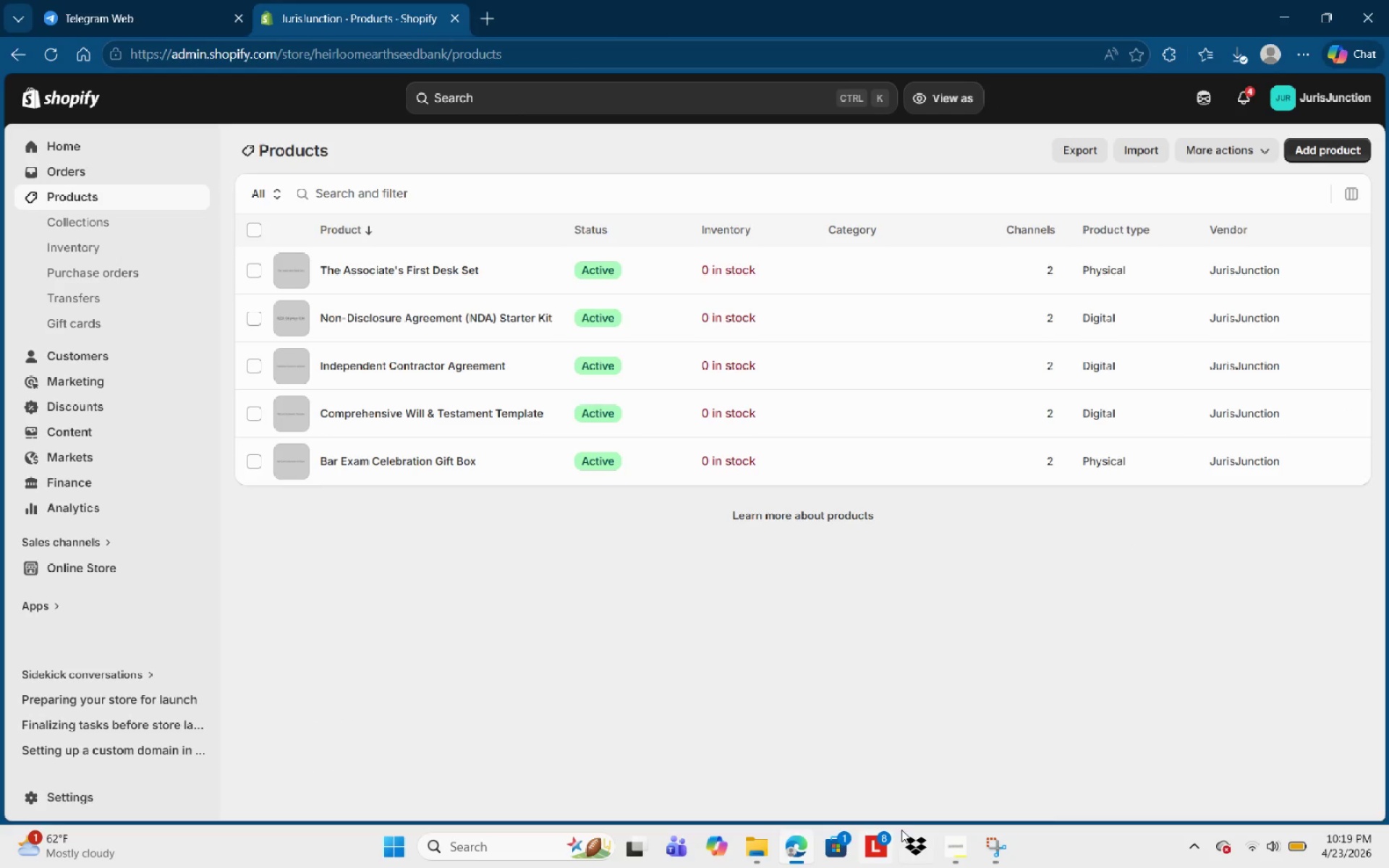 
wait(5.17)
 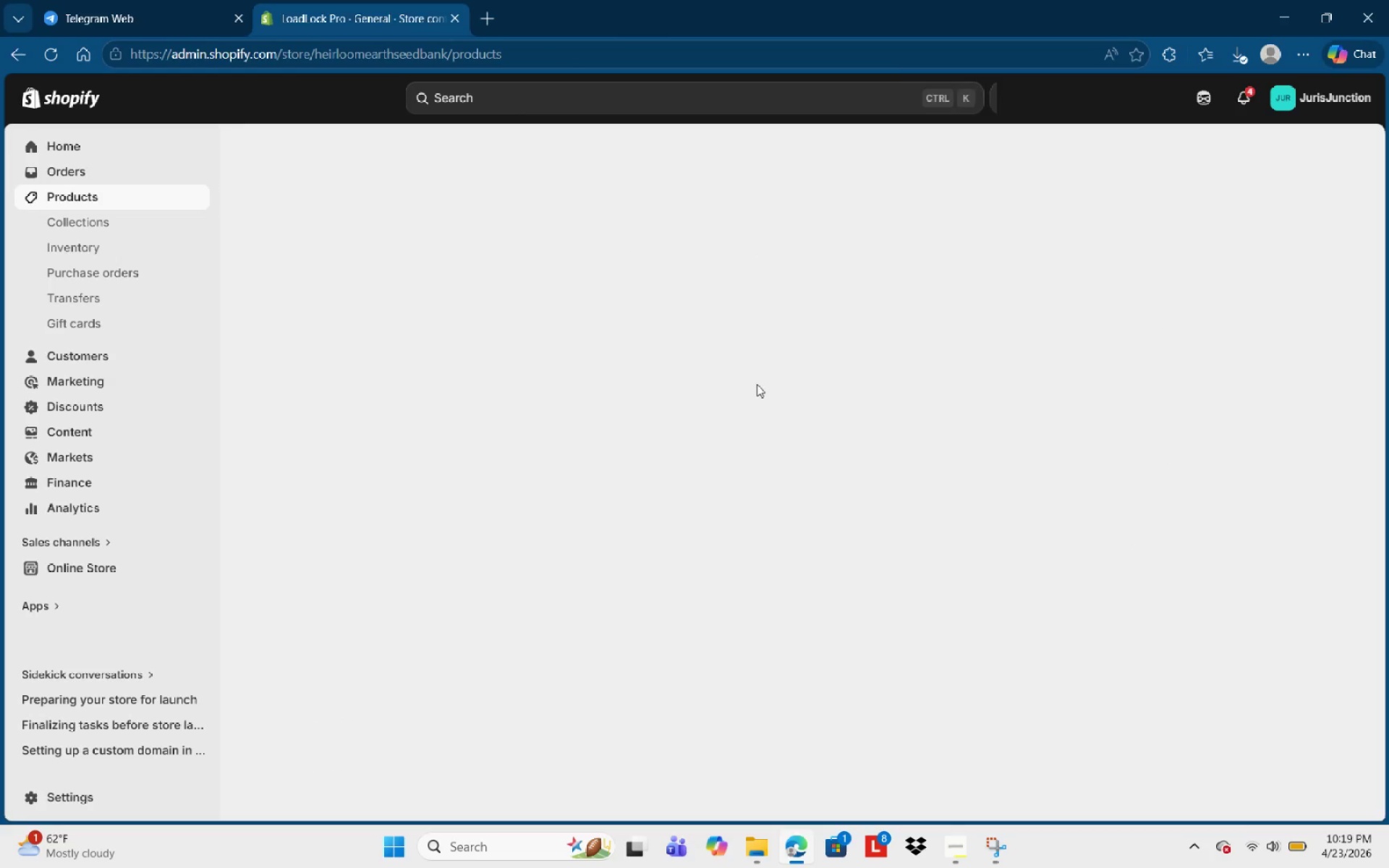 
left_click([957, 849])